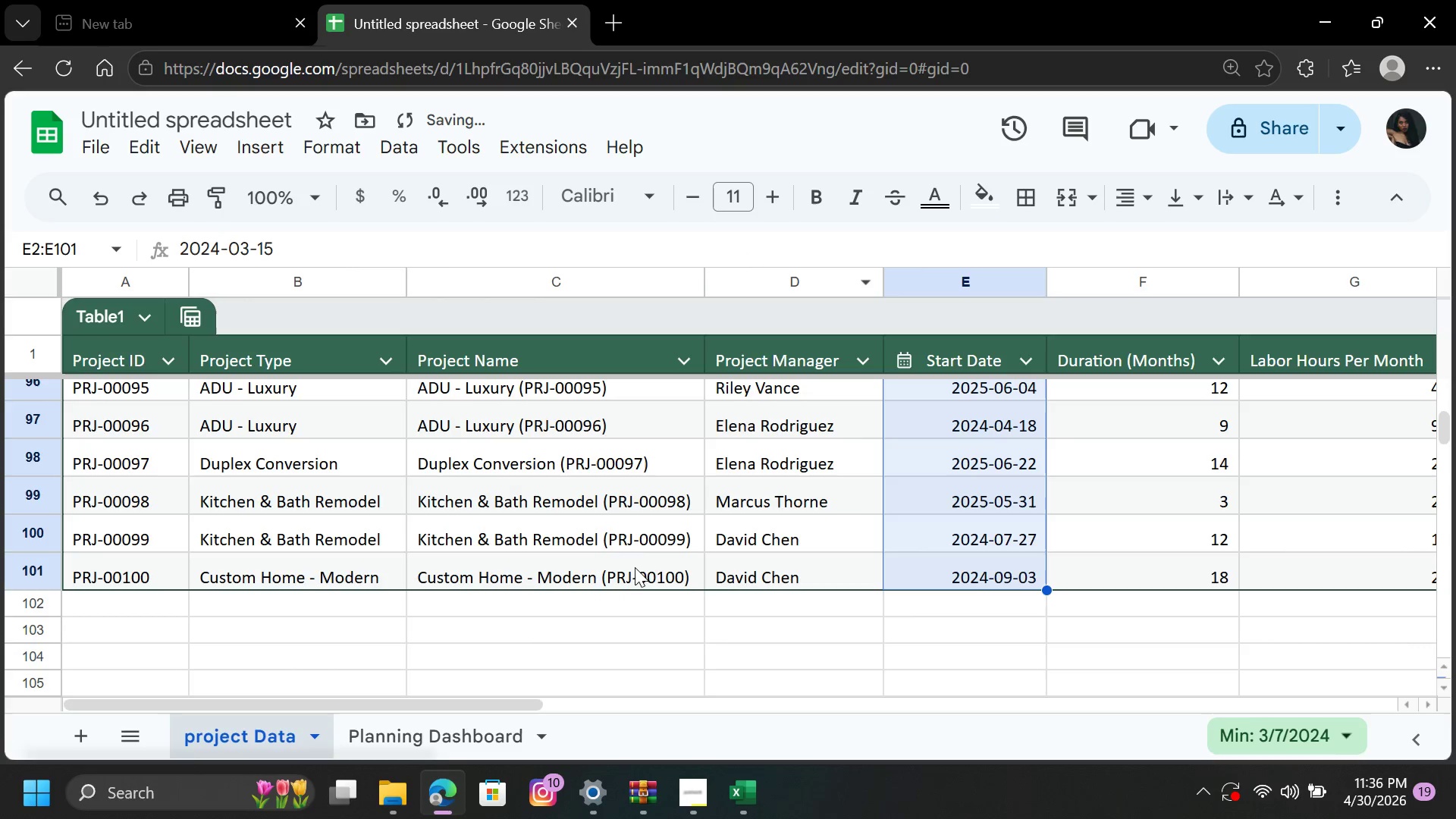 
left_click([949, 663])
 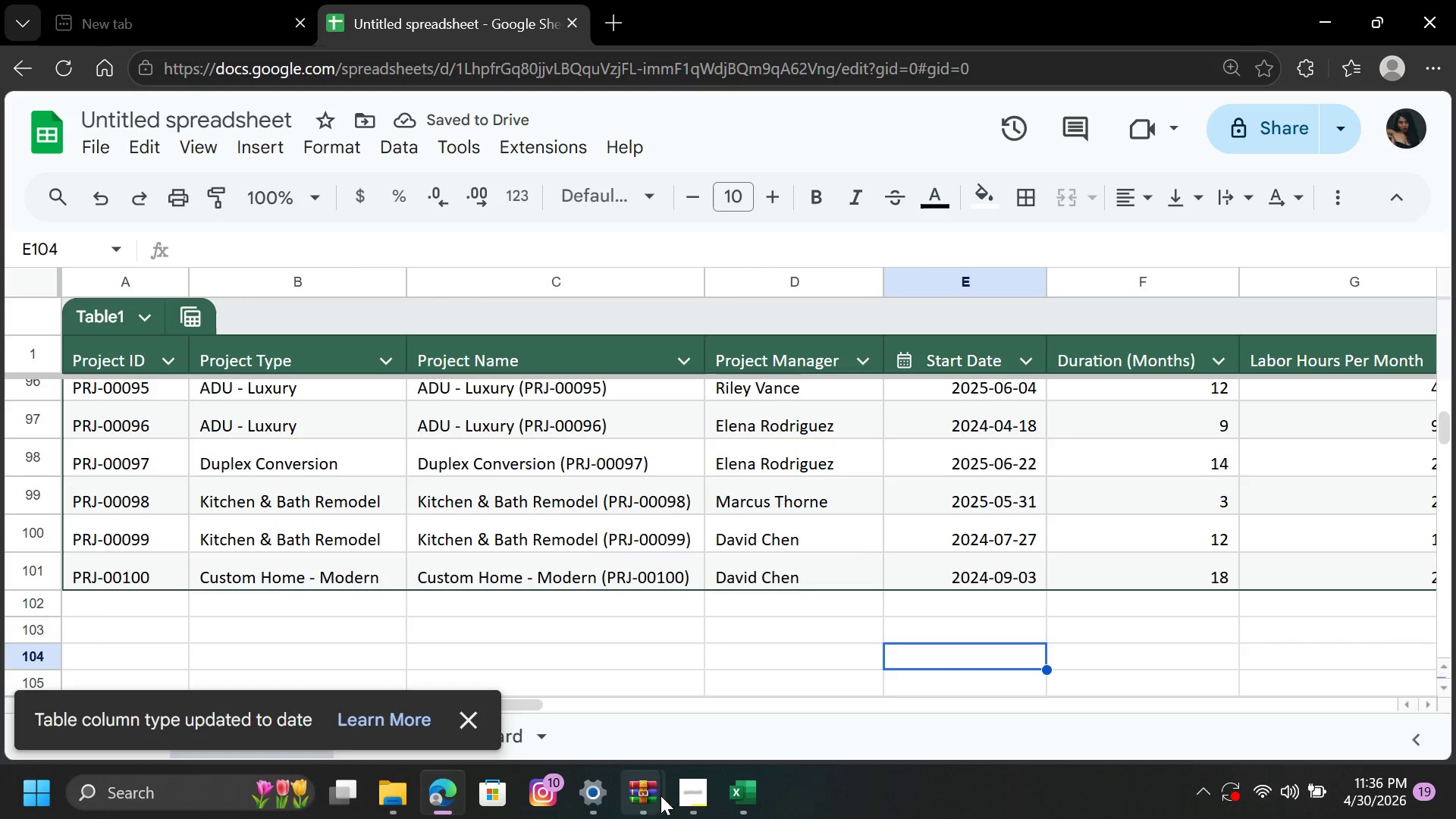 
left_click([689, 790])